 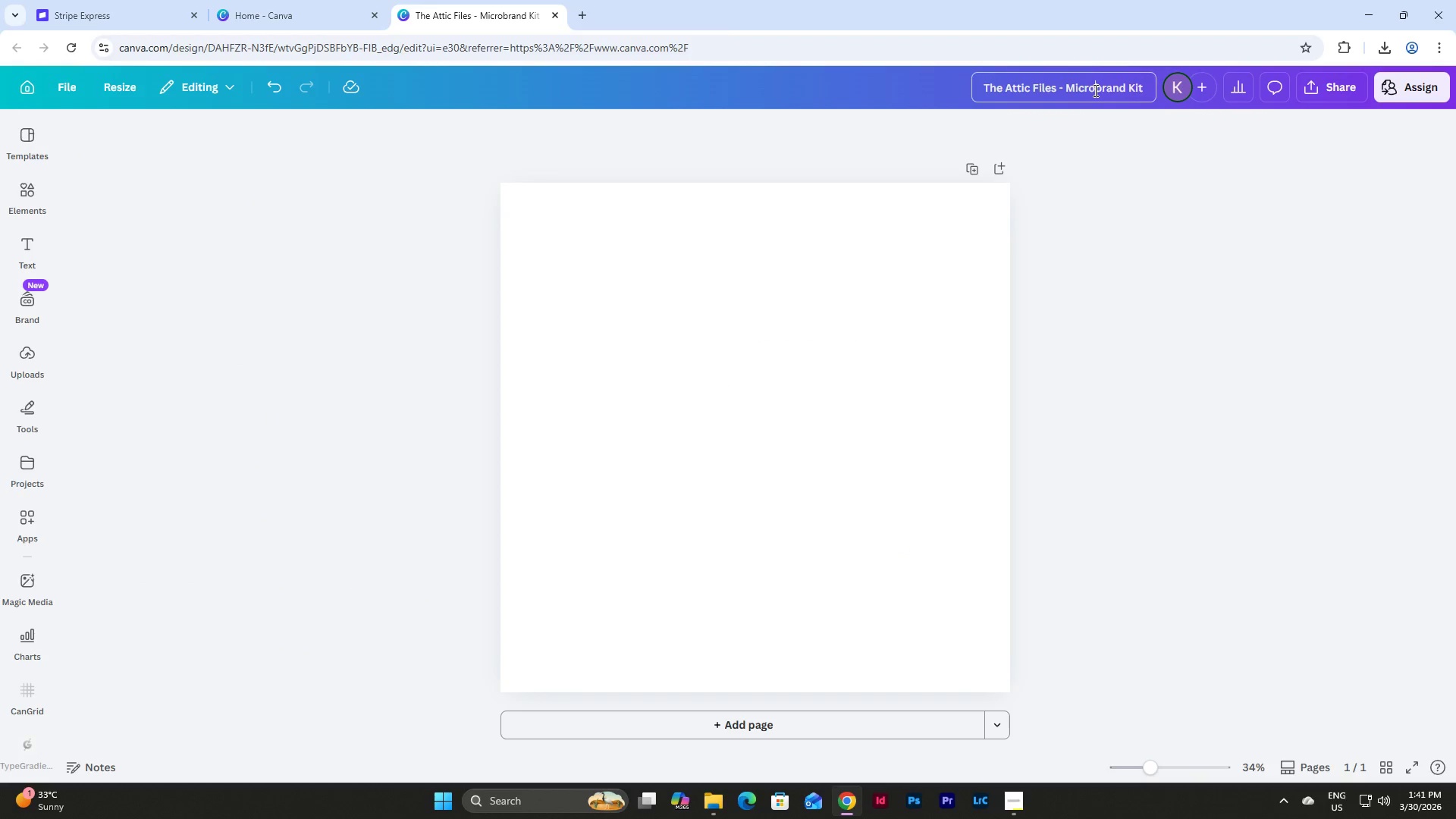 
key(Minus)
 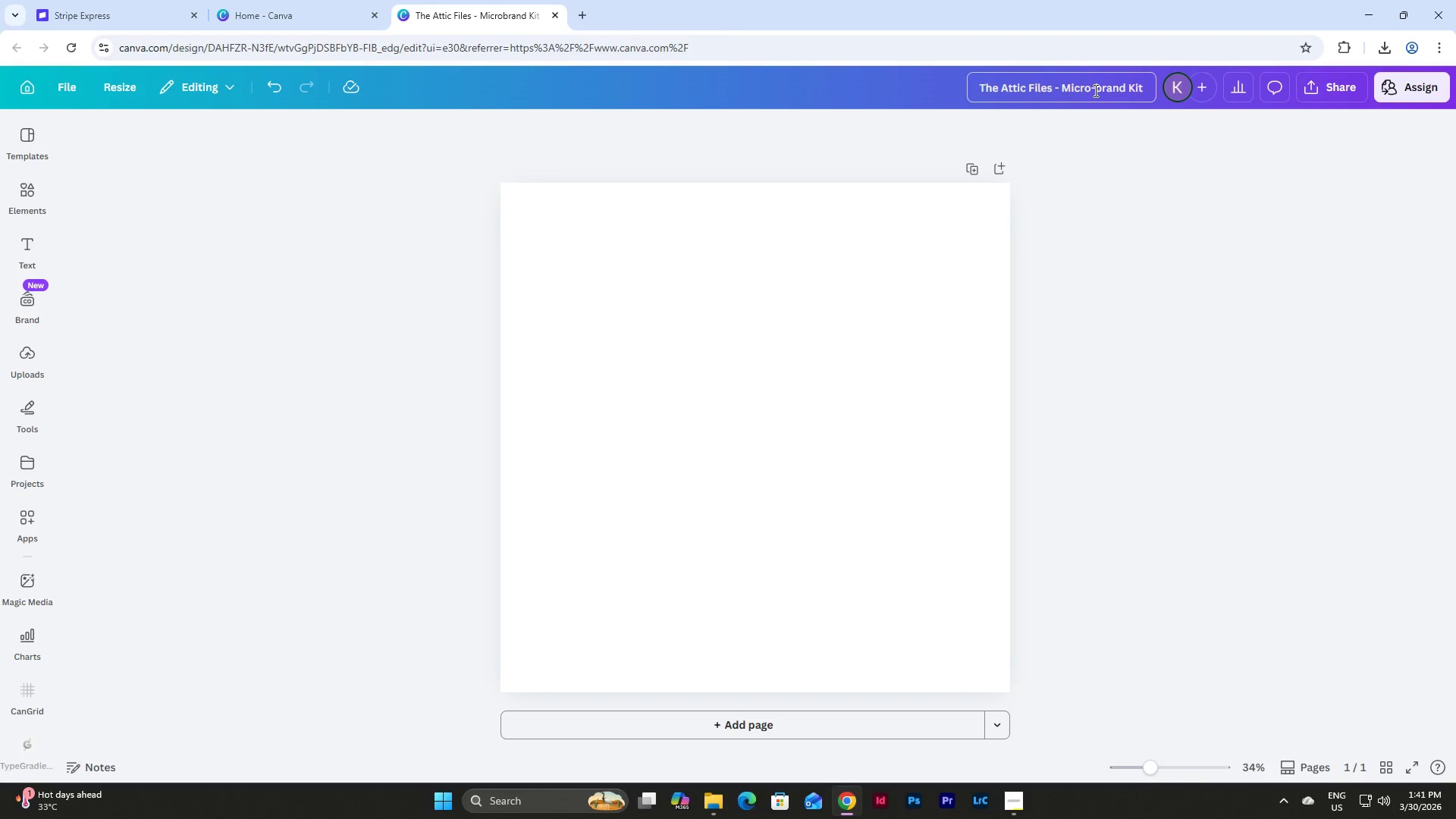 
left_click([1058, 92])
 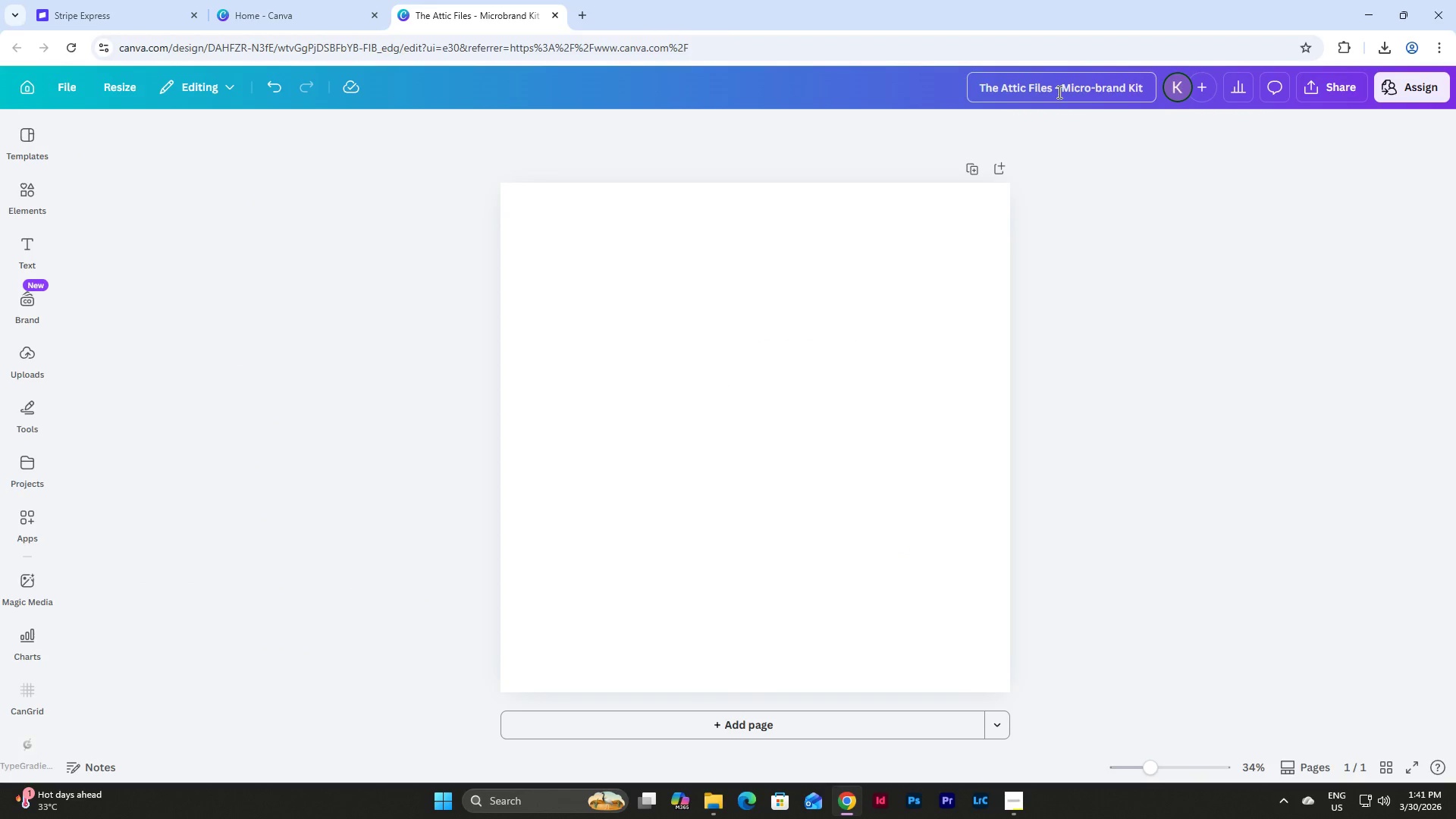 
key(Backspace)
 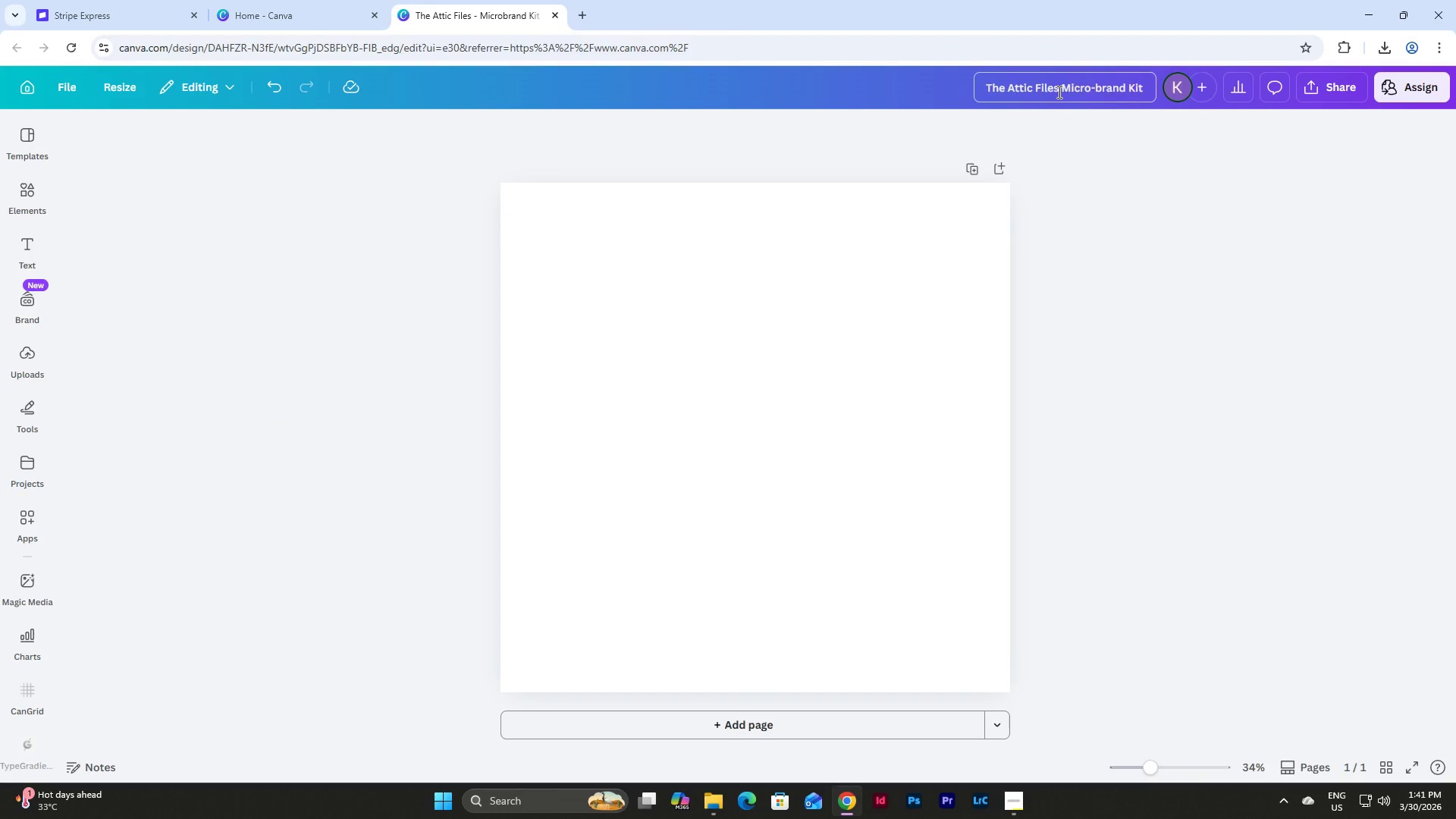 
key(Backspace)
 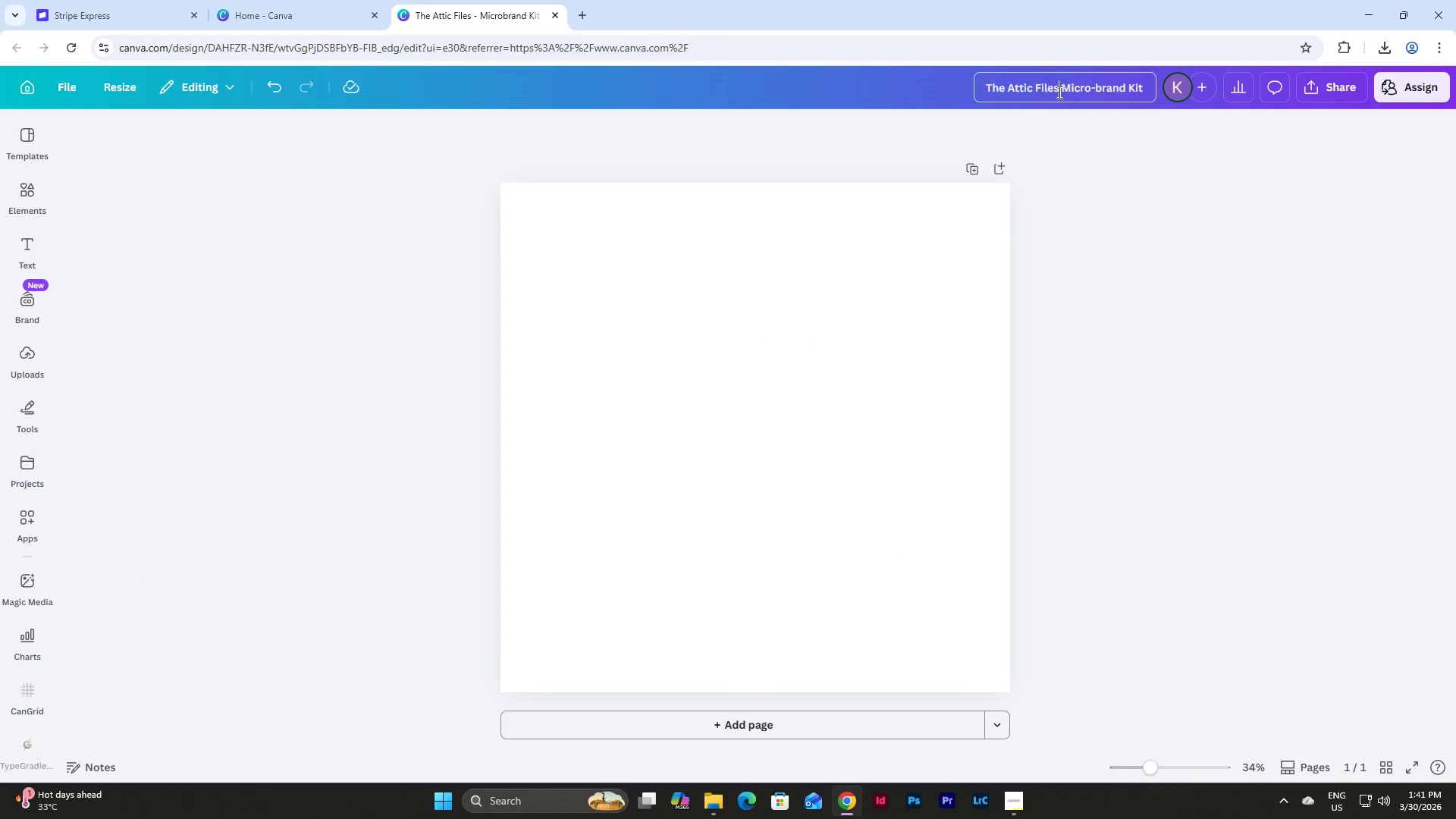 
key(Shift+Semicolon)
 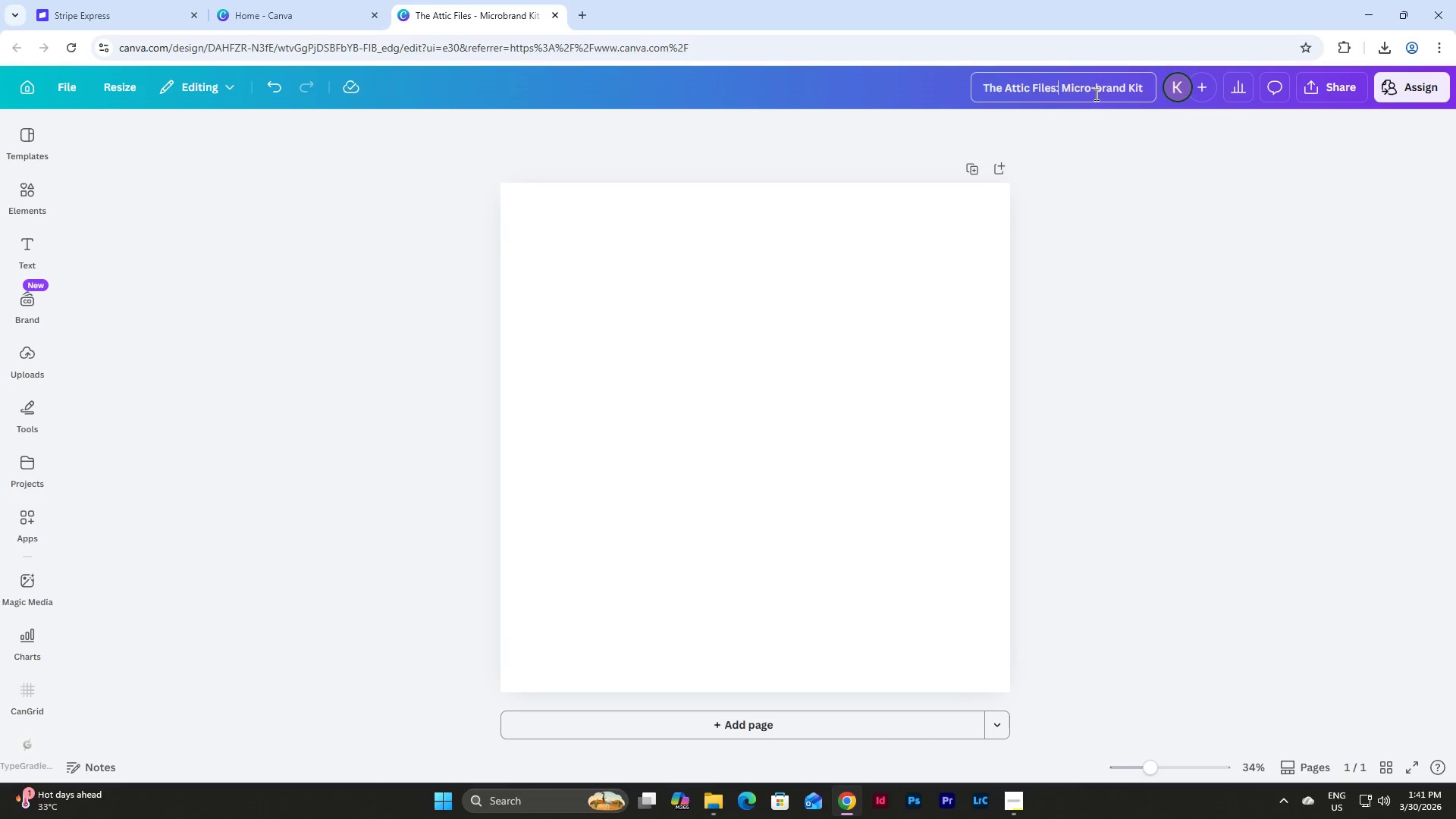 
left_click([1106, 88])
 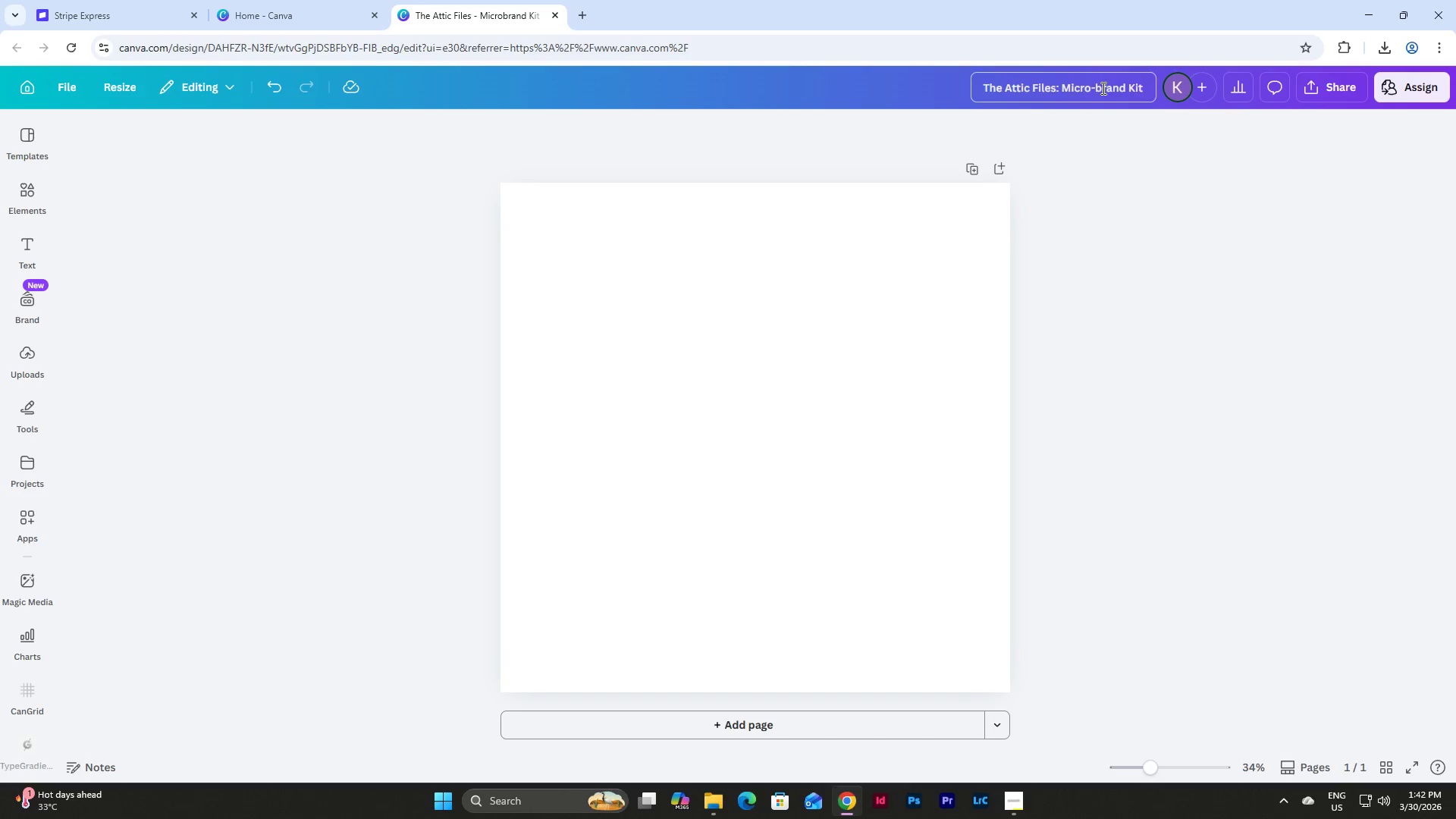 
left_click([1102, 88])
 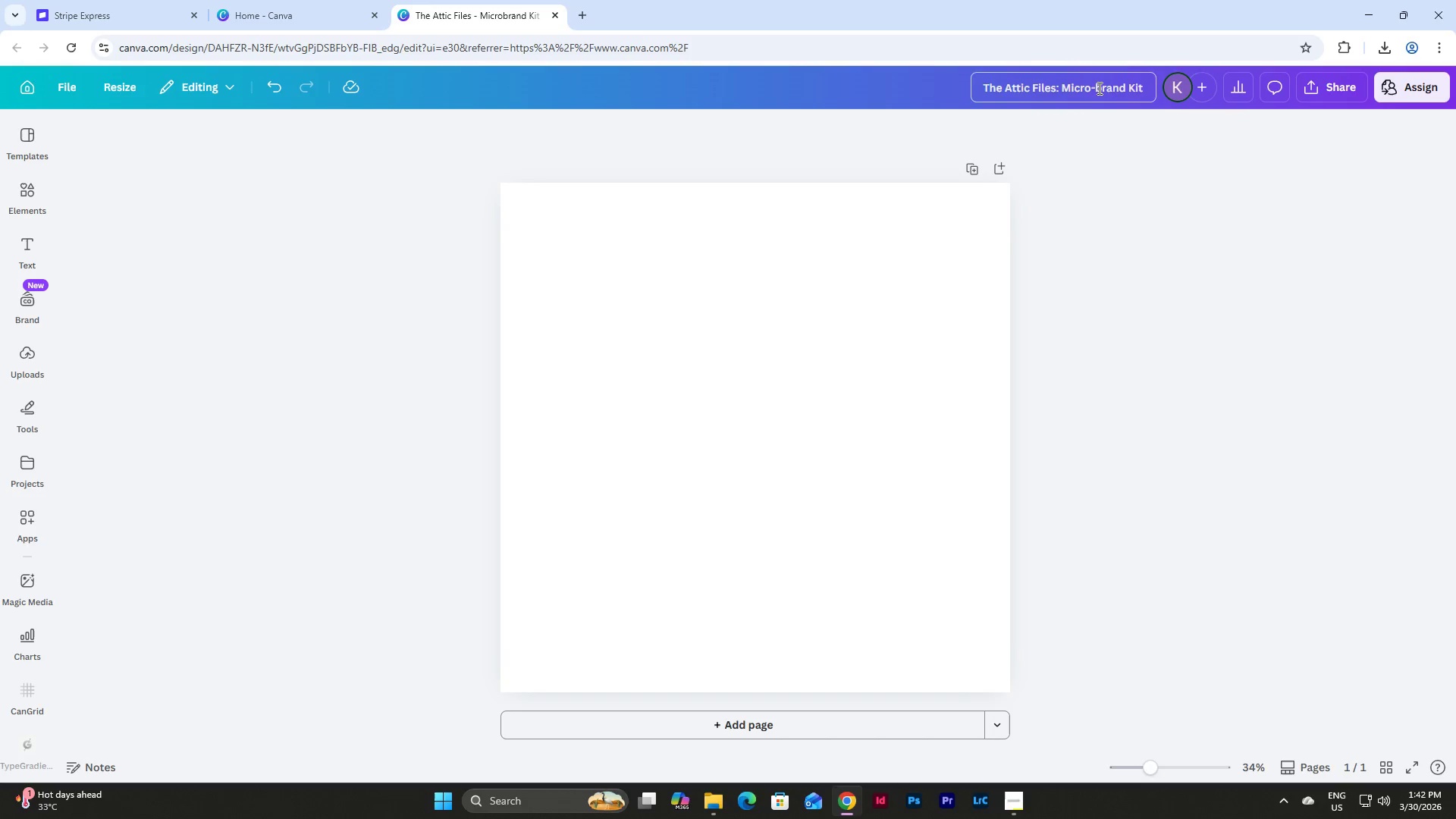 
key(Backspace)
 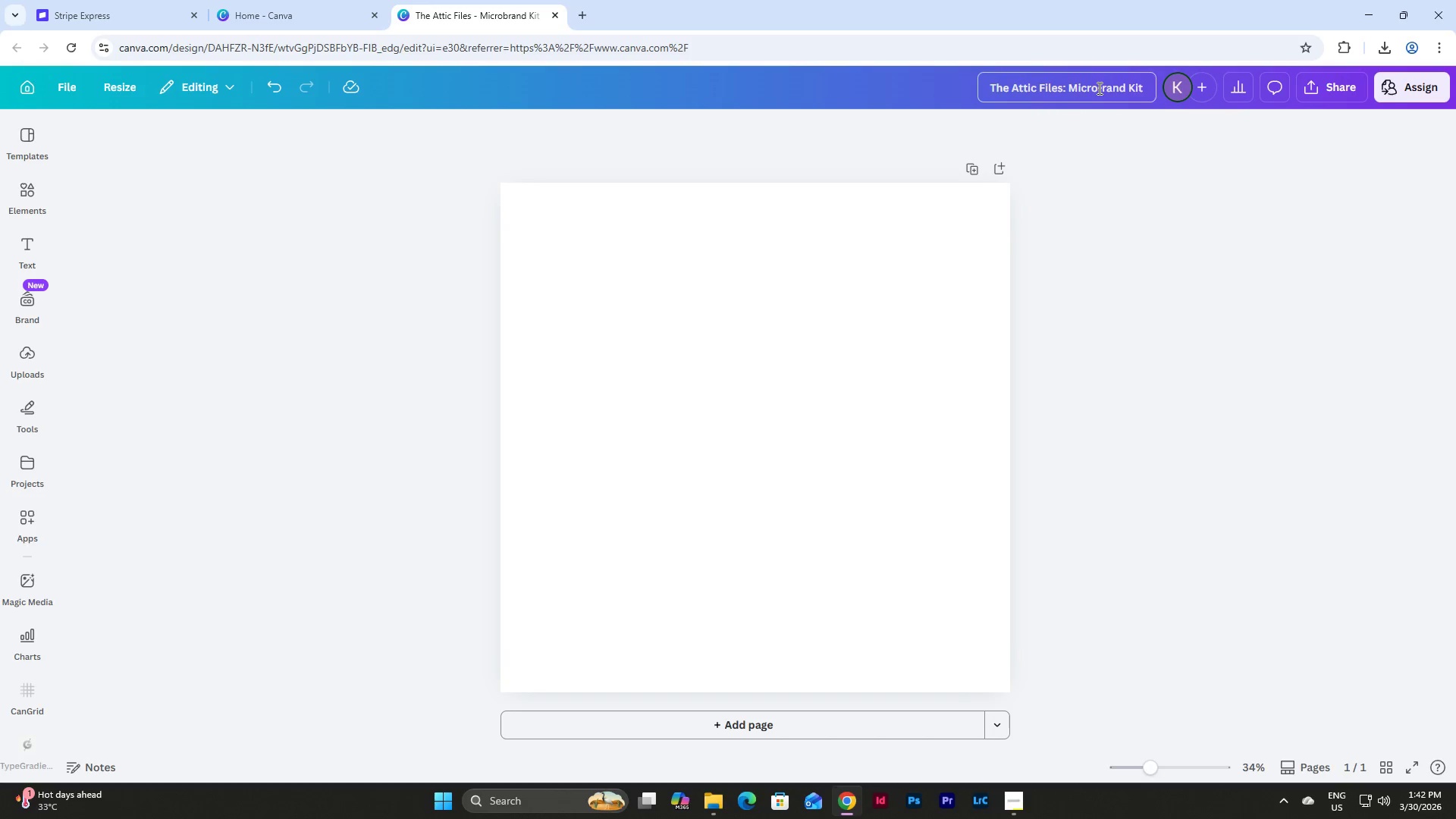 
key(Shift+ShiftLeft)
 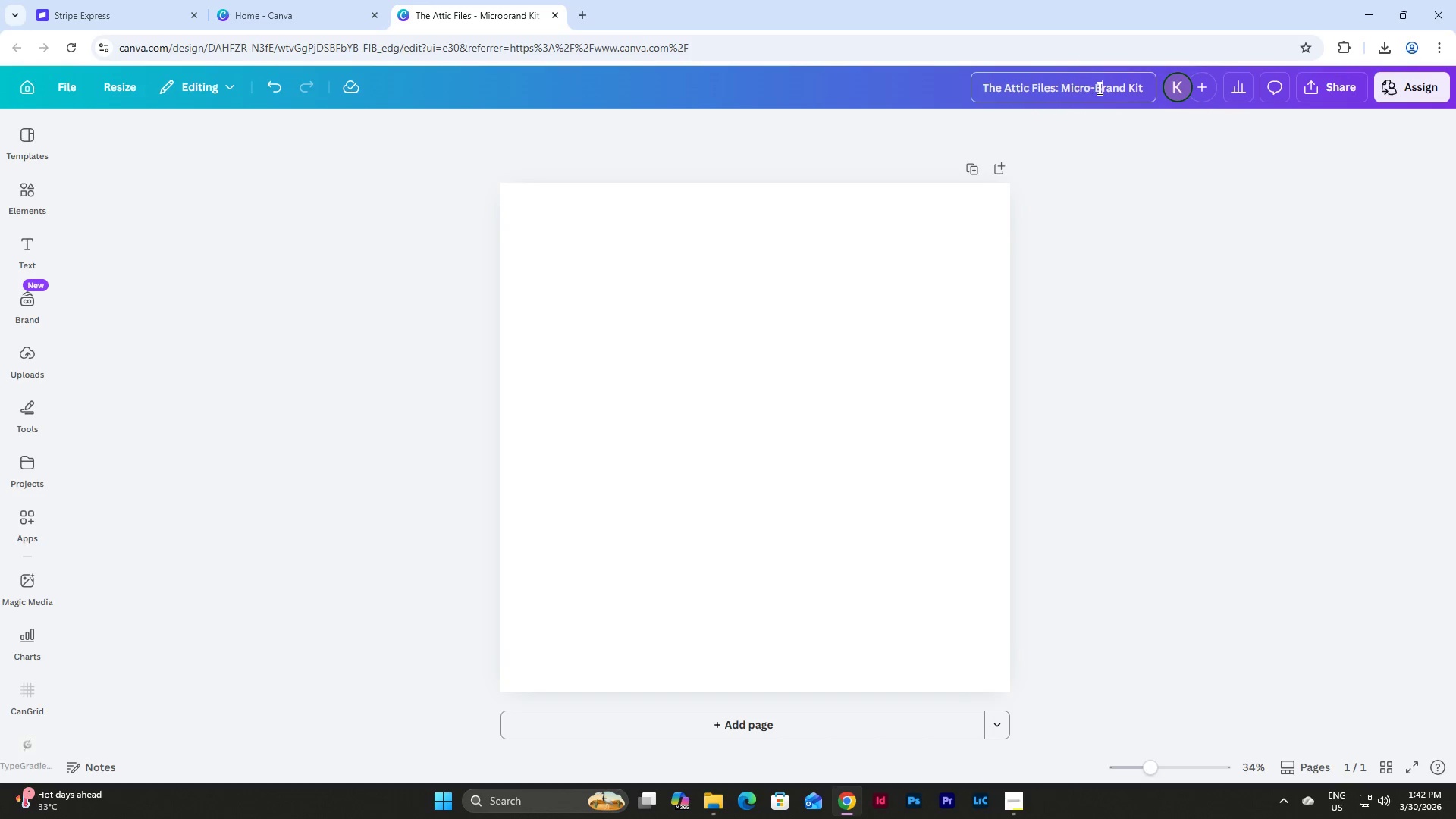 
key(Shift+B)
 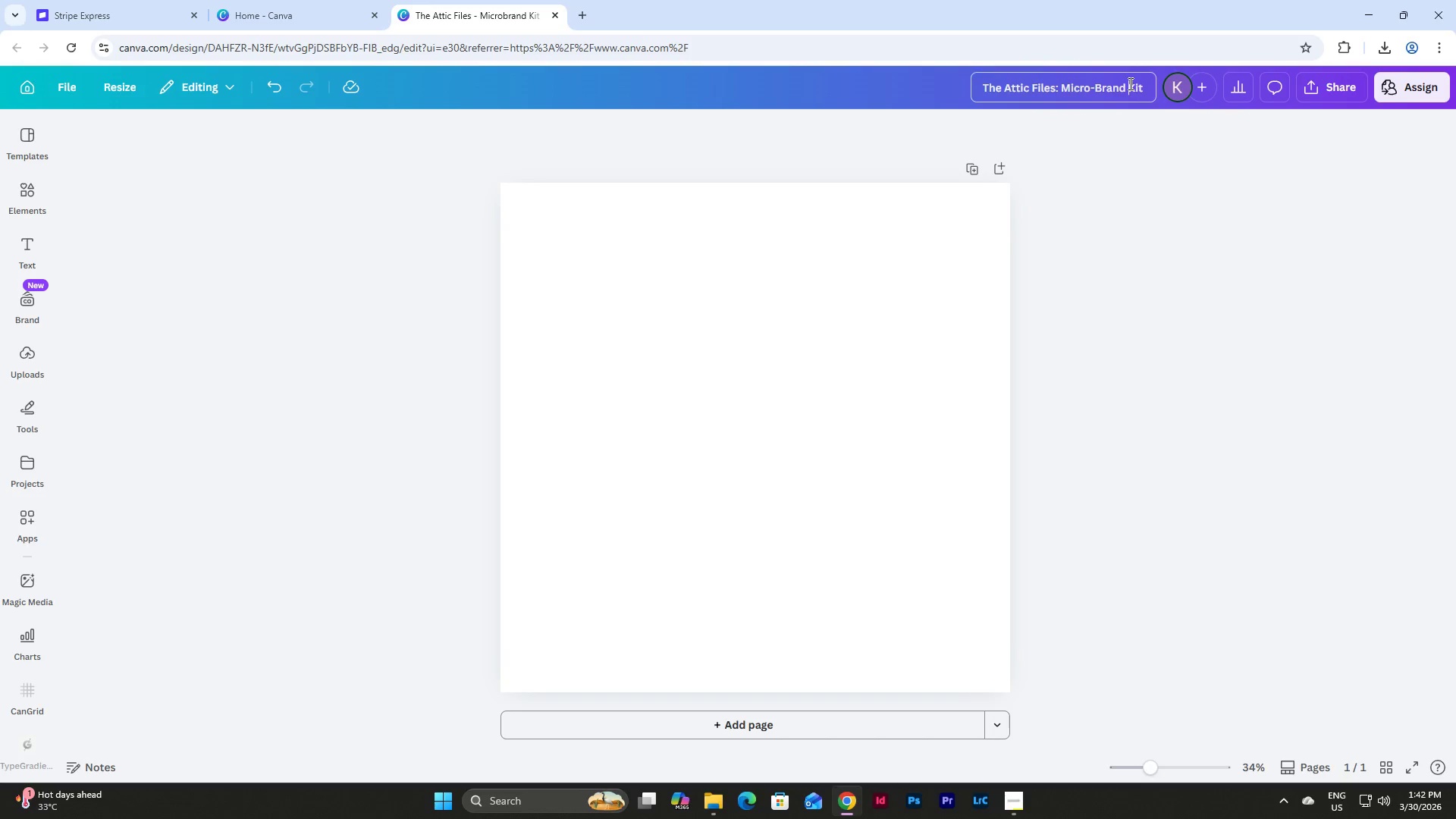 
type(Identity )
 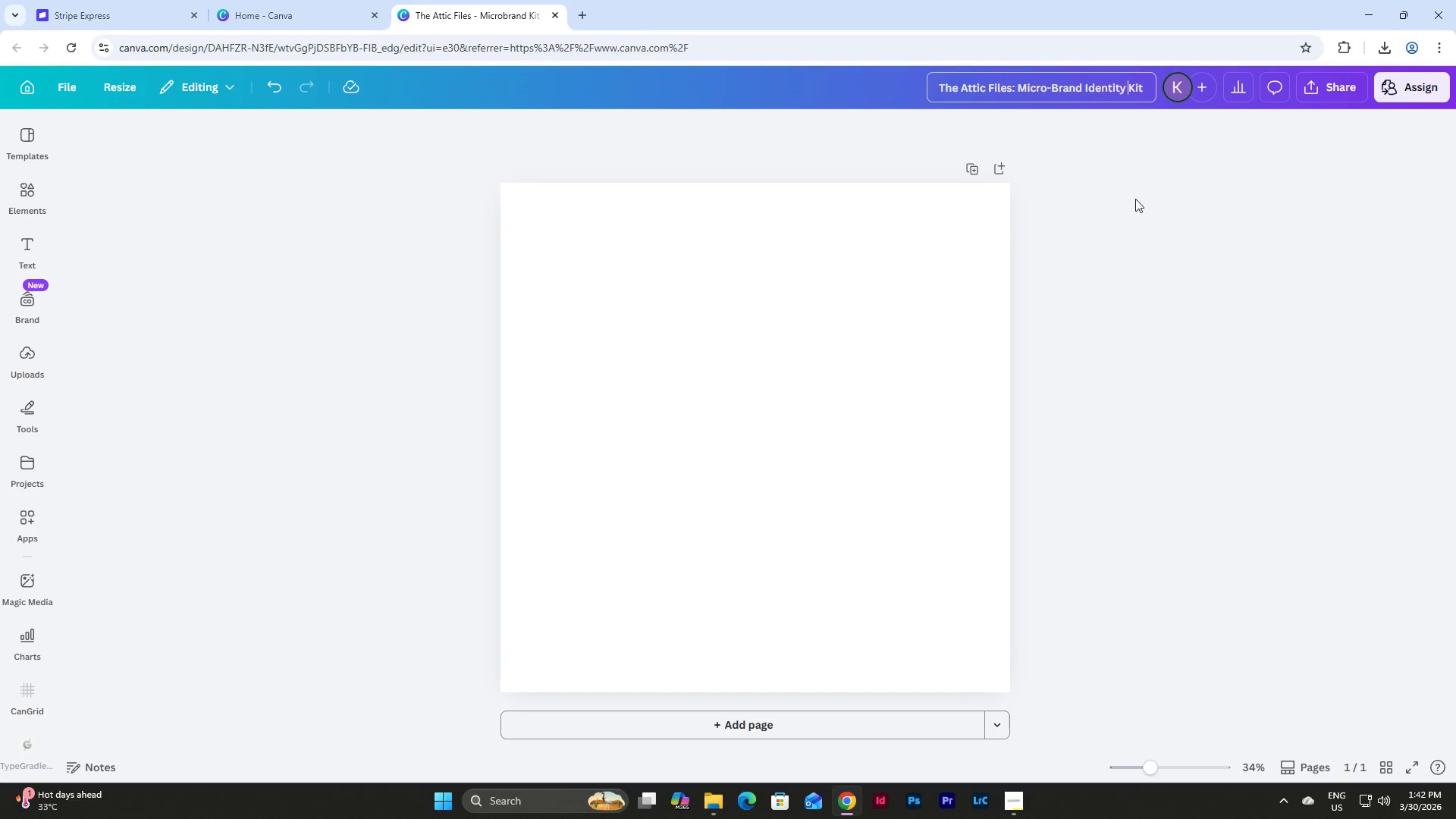 
left_click([1134, 236])
 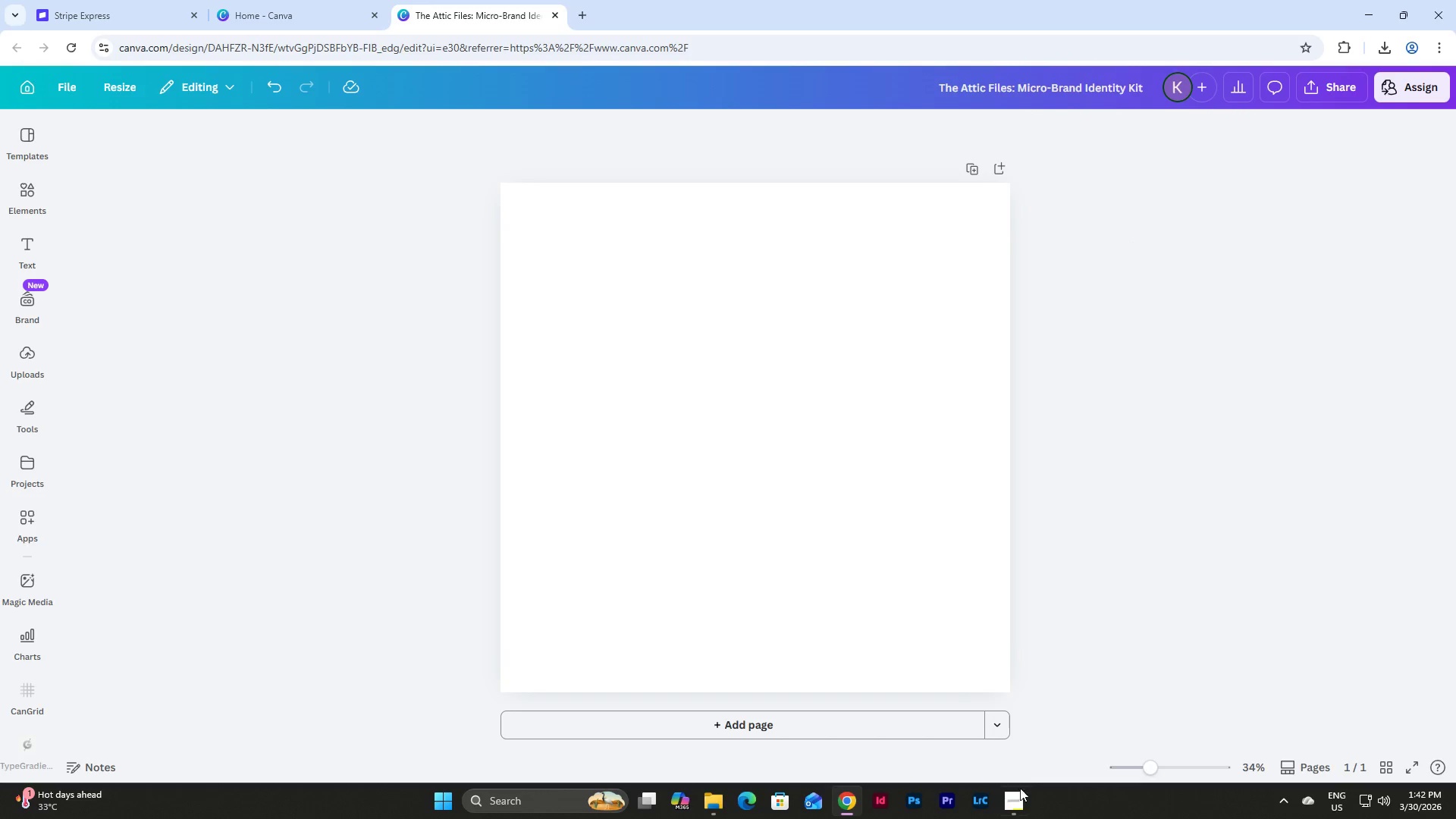 
left_click([1023, 799])